 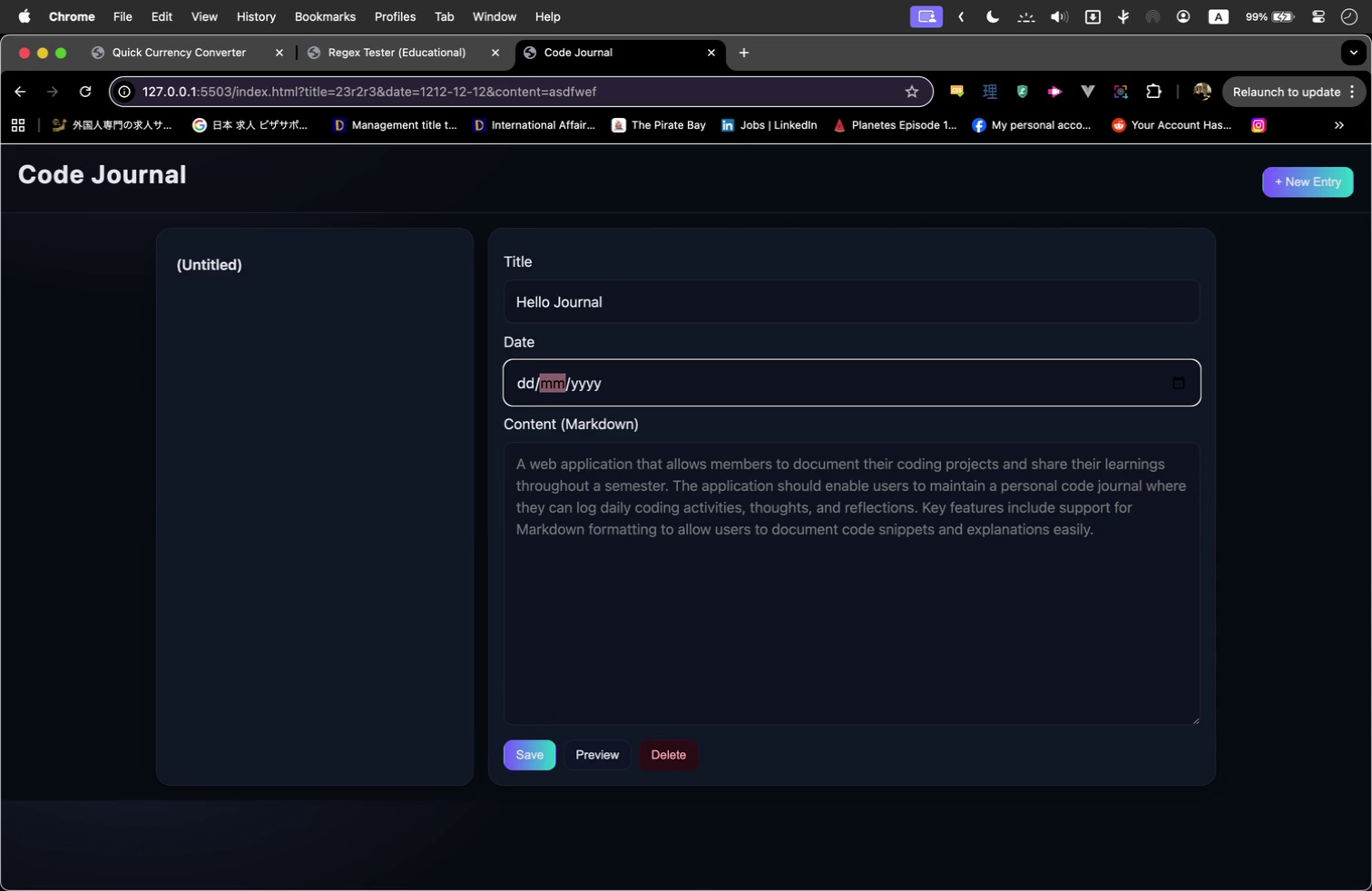 
left_click([526, 388])
 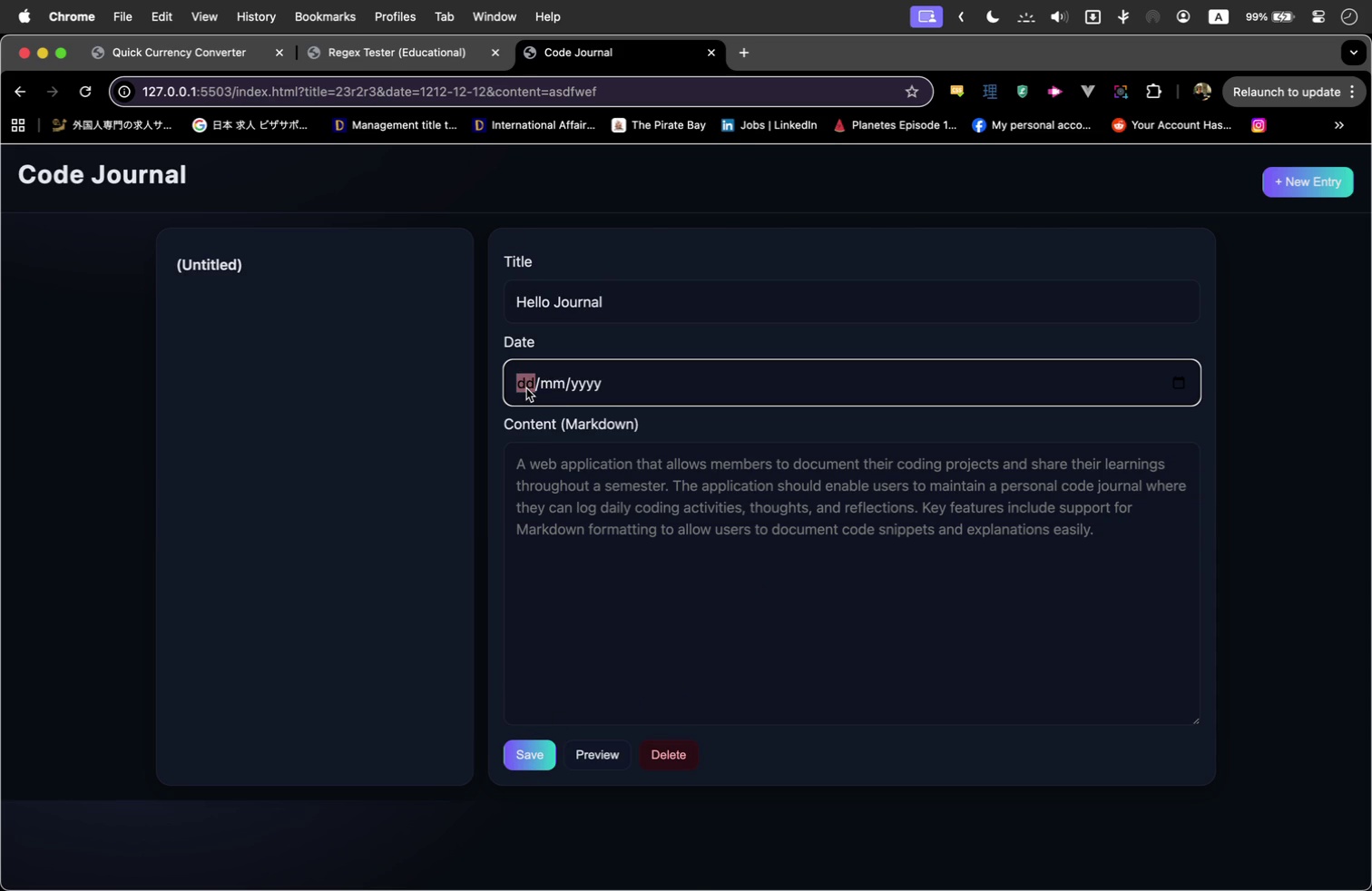 
type(12021993)
 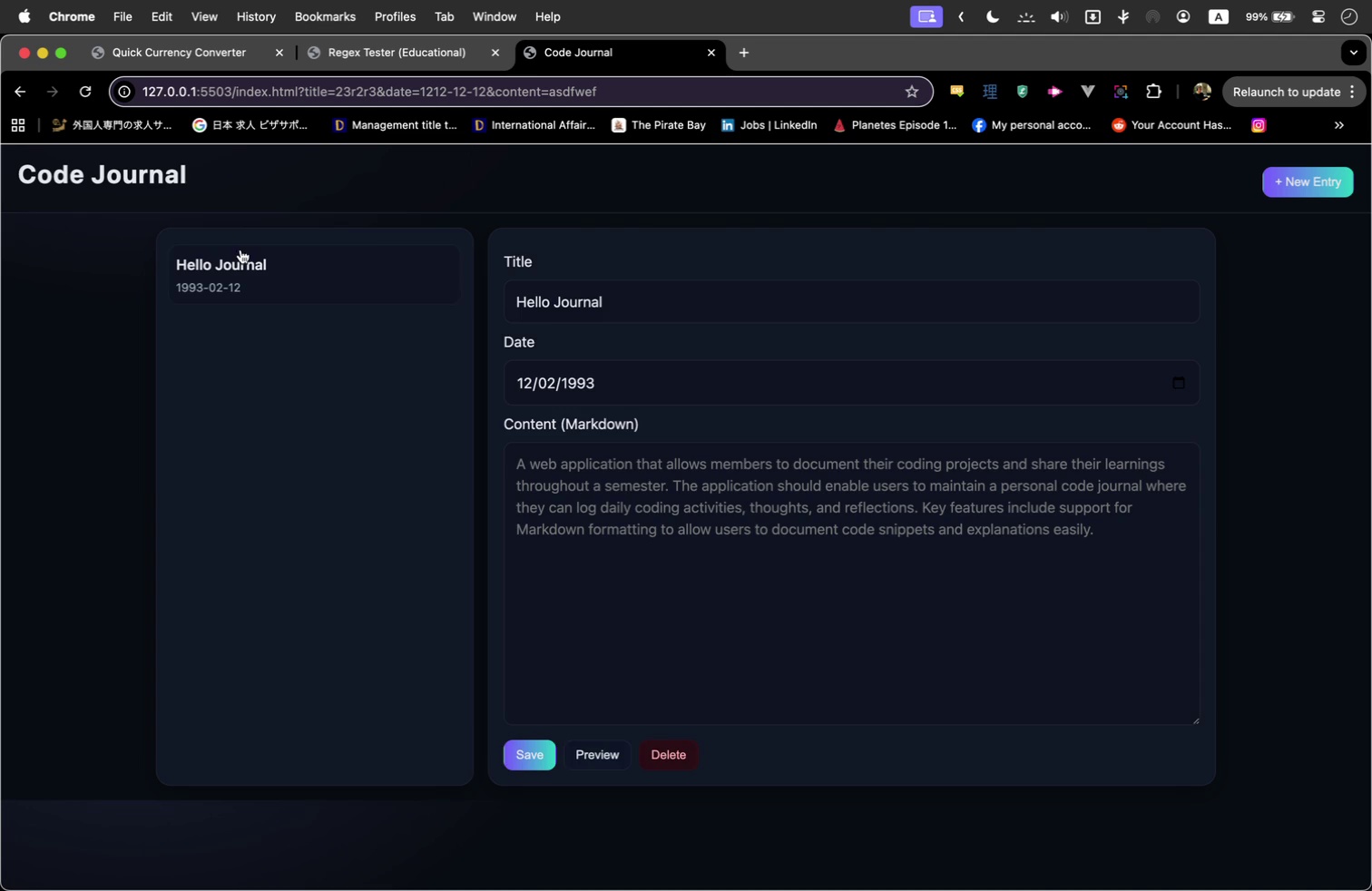 
left_click([254, 280])
 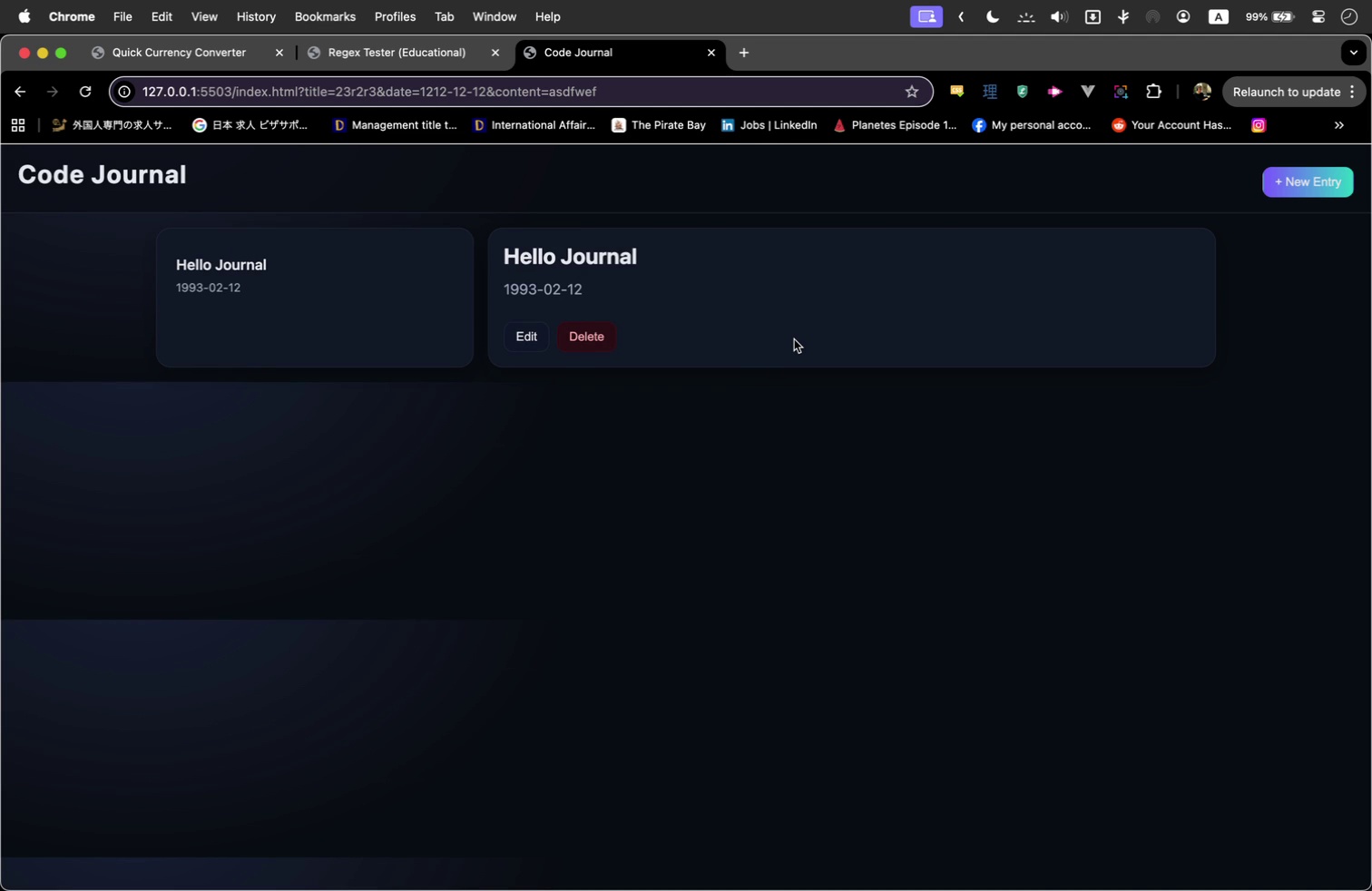 
wait(12.91)
 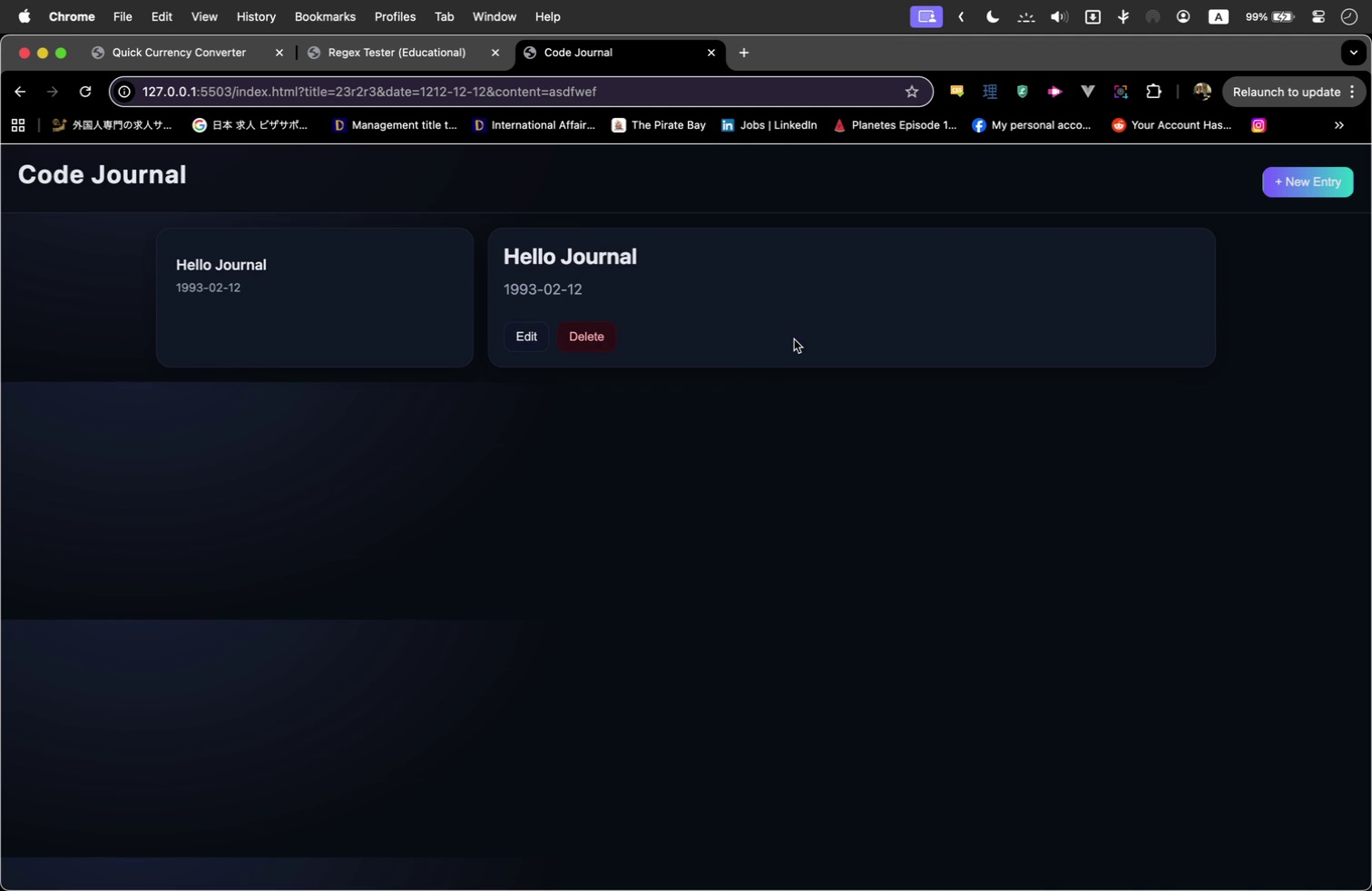 
left_click([445, 871])